 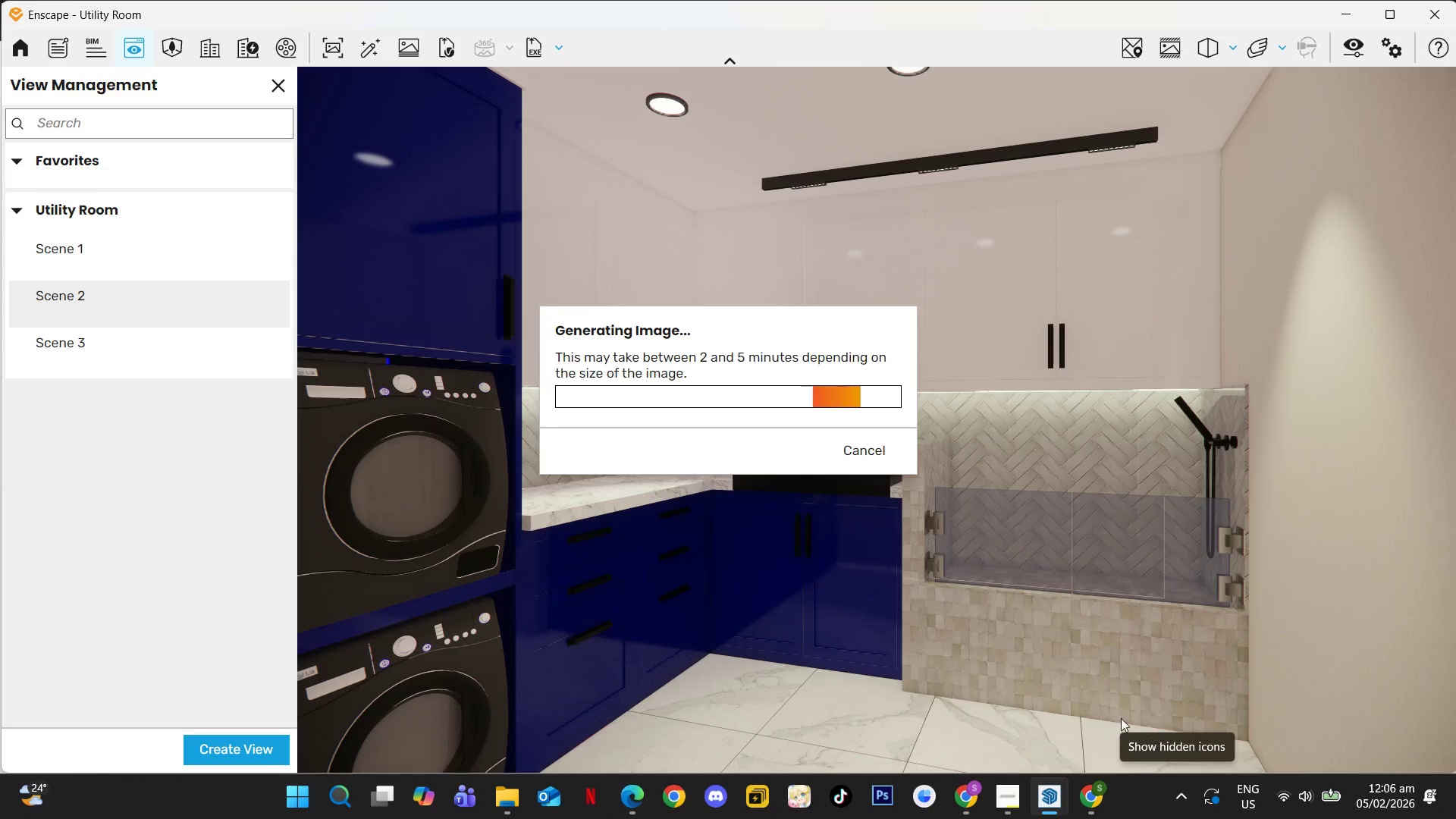 
mouse_move([486, 786])
 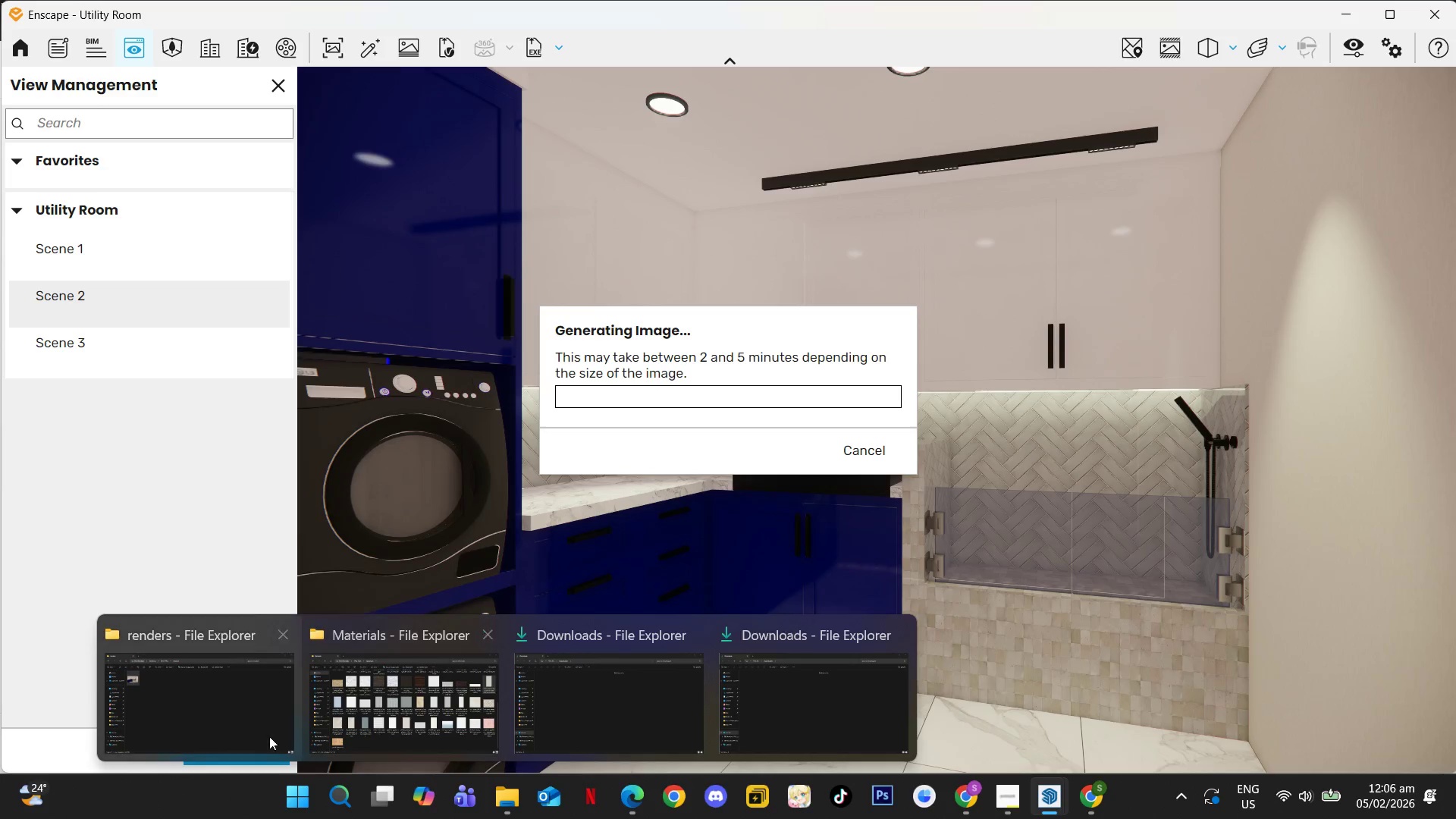 
left_click([264, 736])
 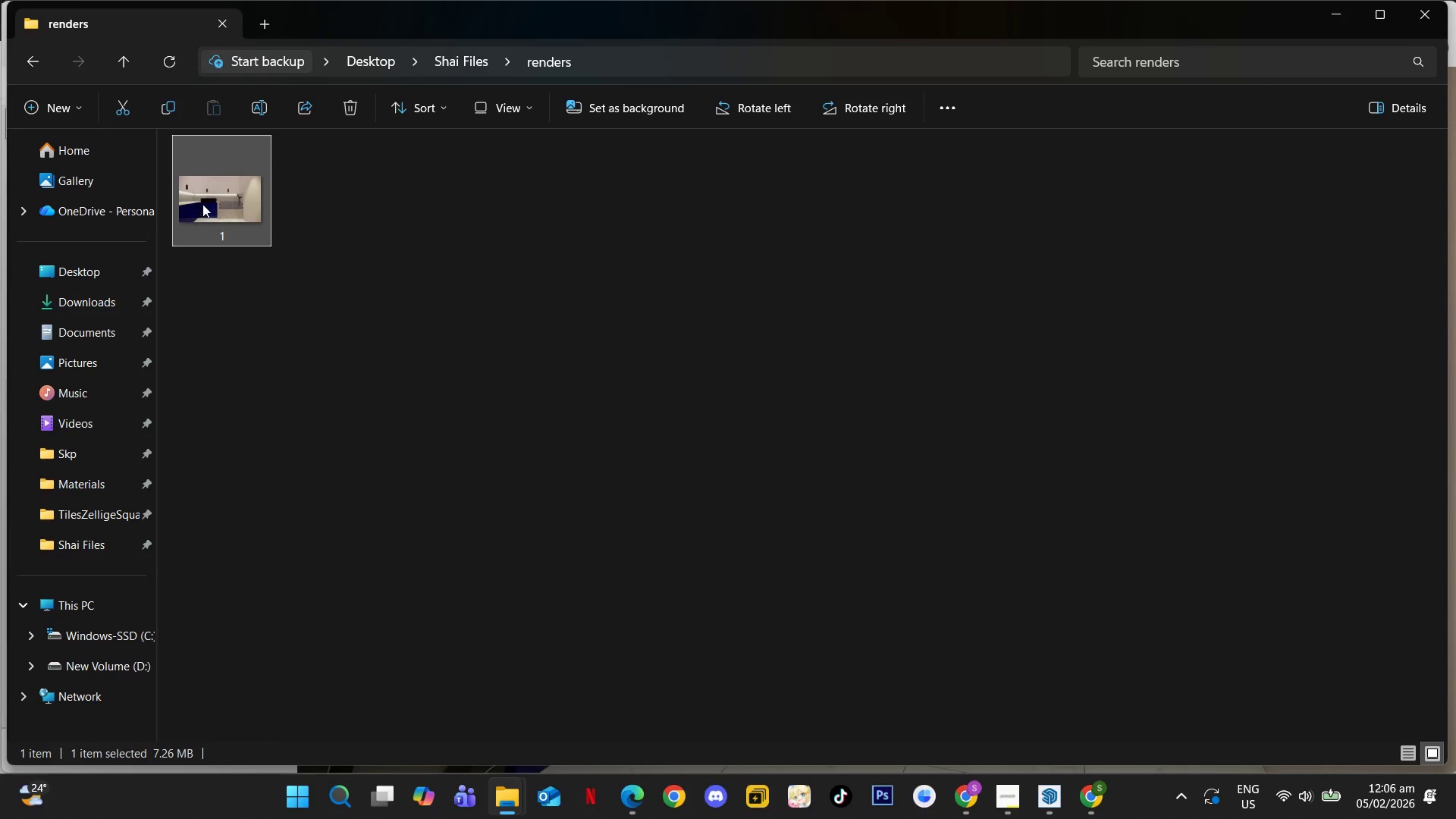 
double_click([202, 204])
 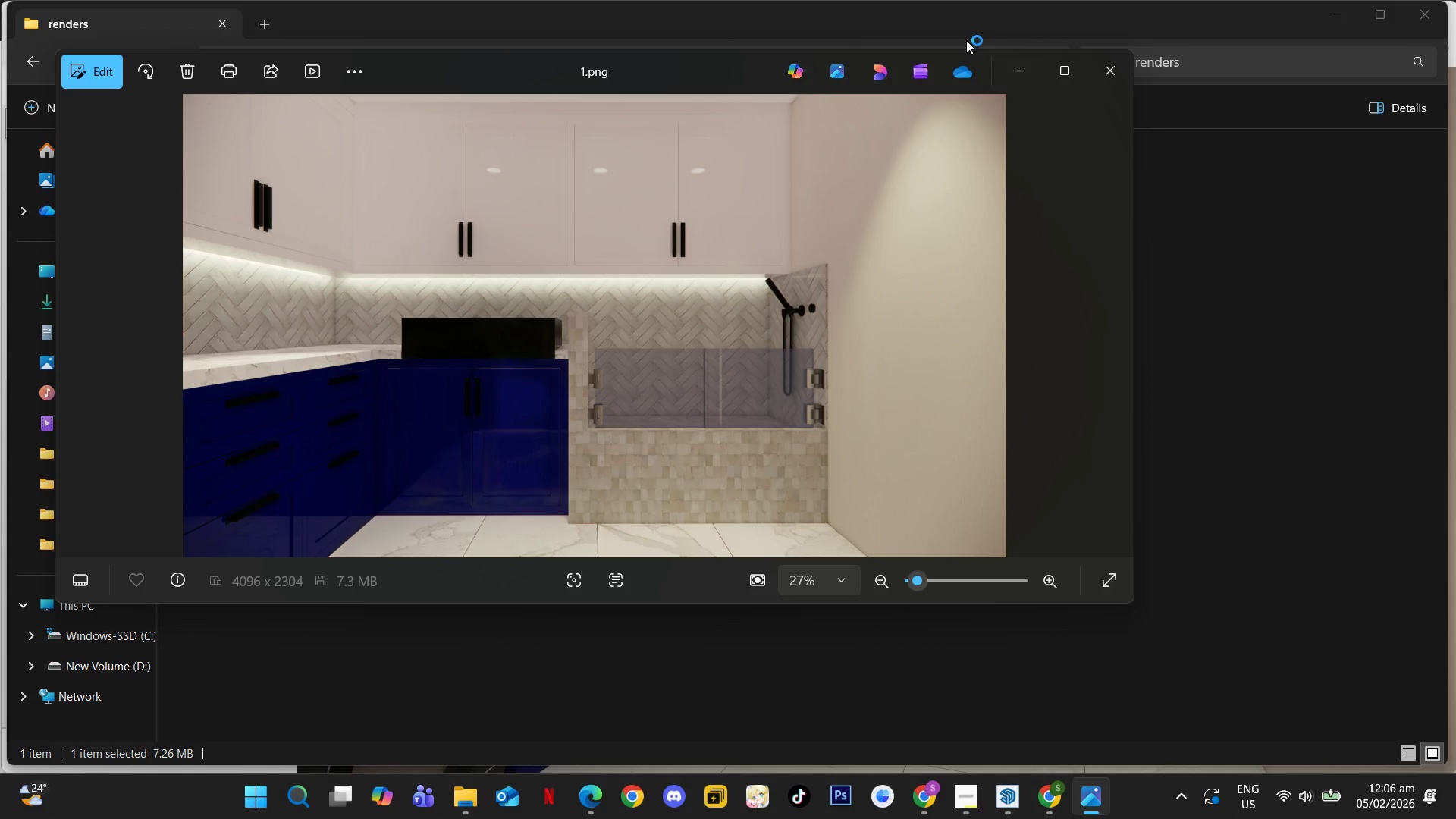 
left_click([1061, 67])
 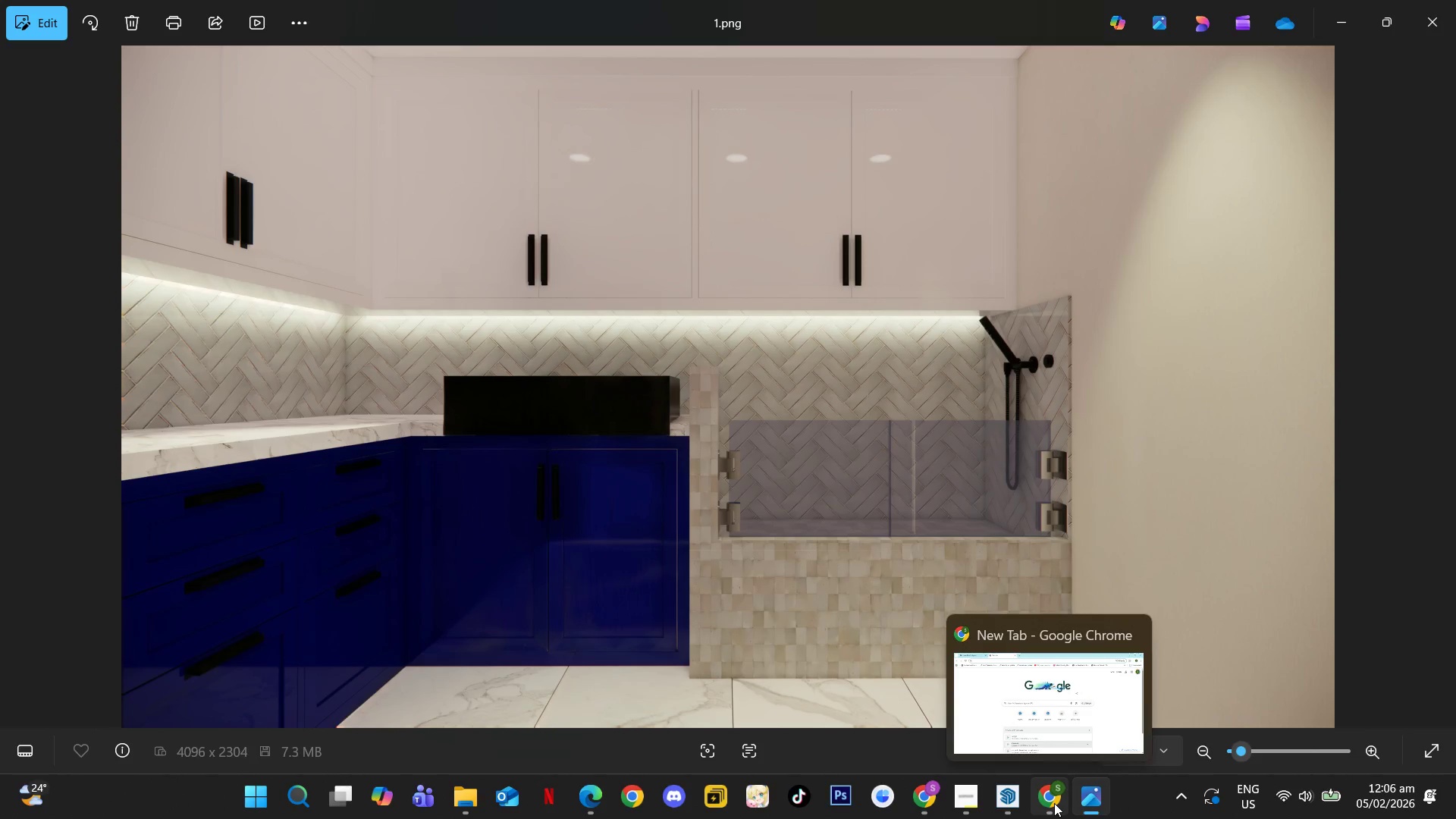 
wait(6.41)
 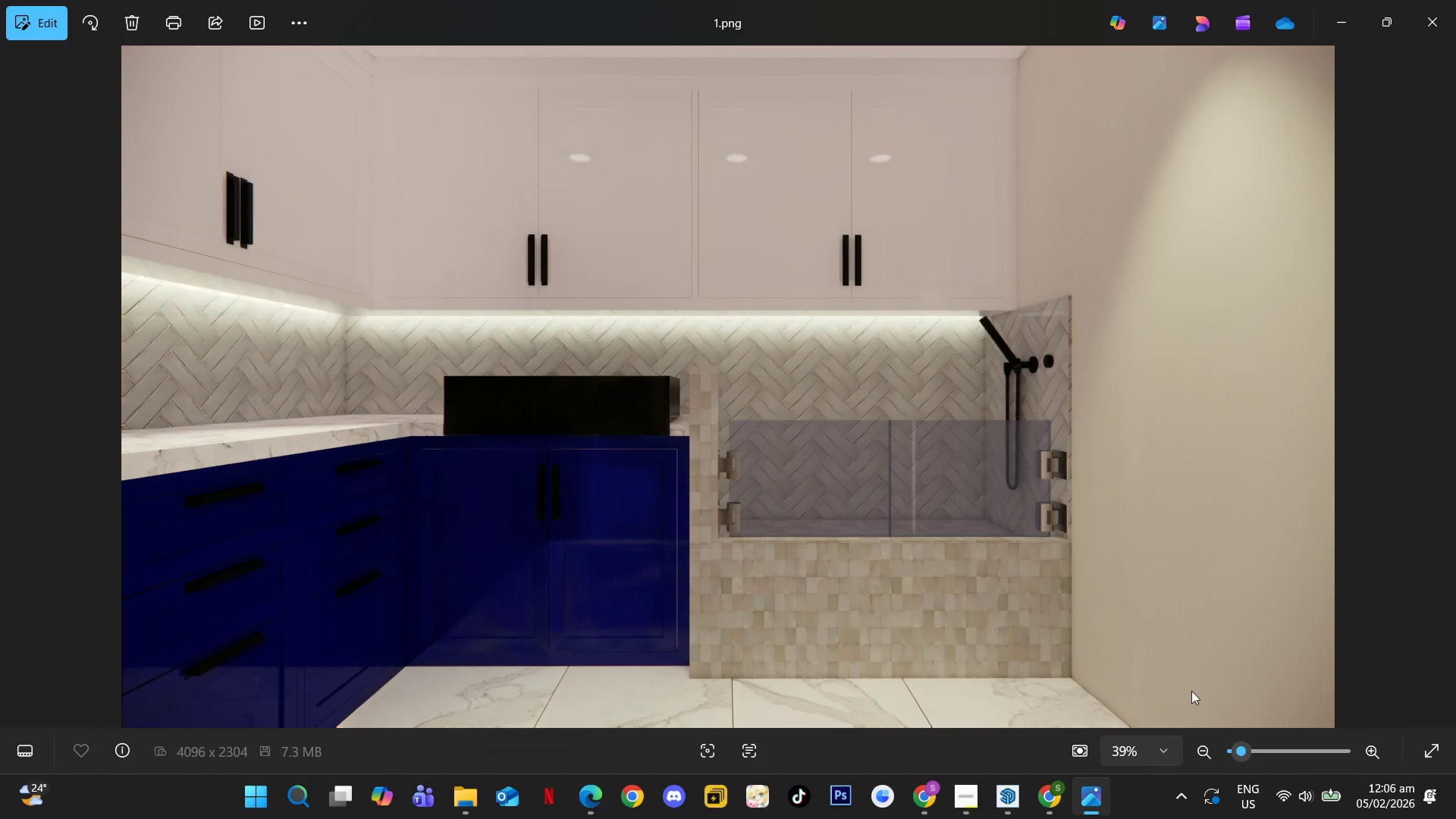 
left_click([1084, 701])
 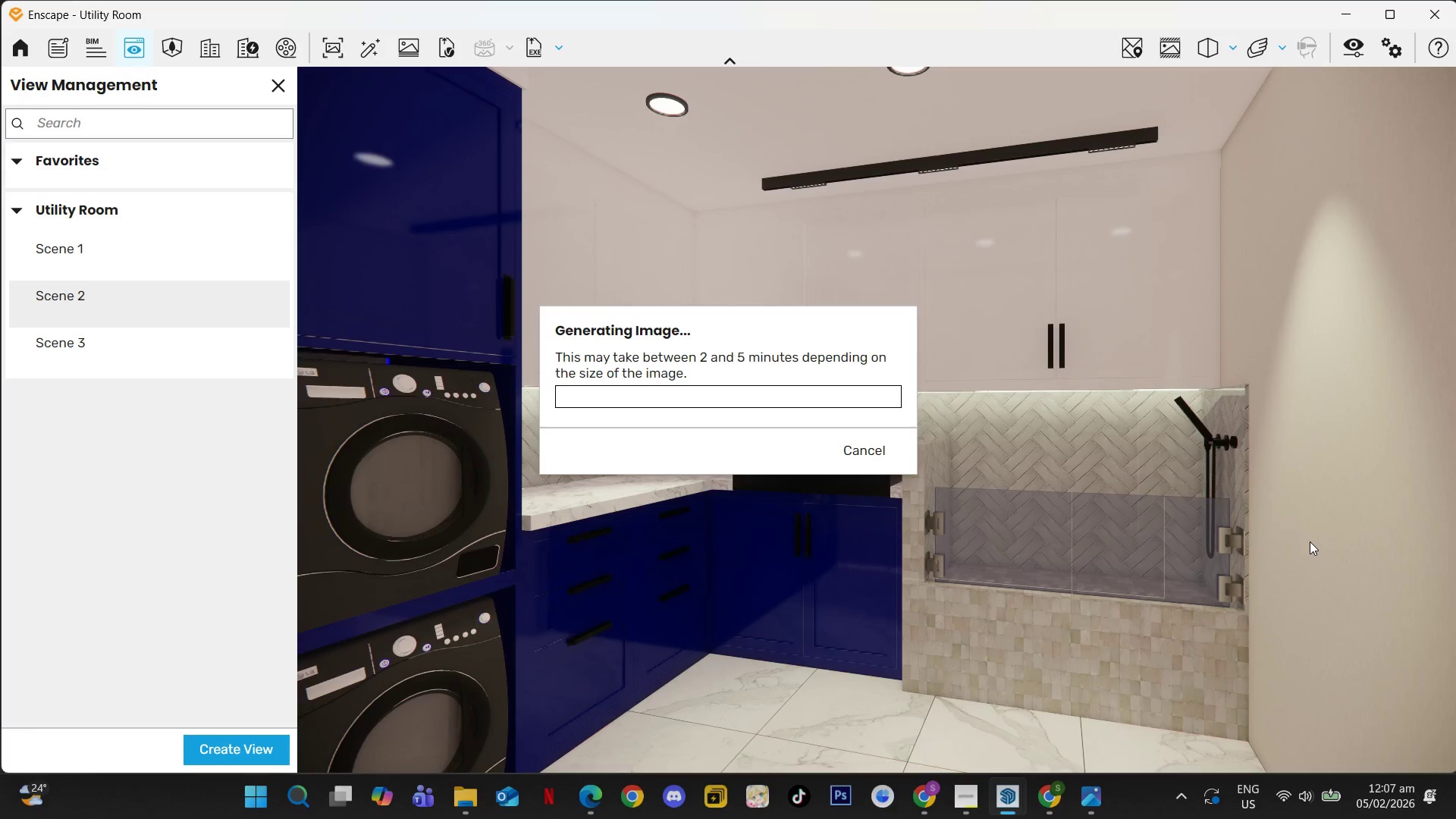 
wait(61.01)
 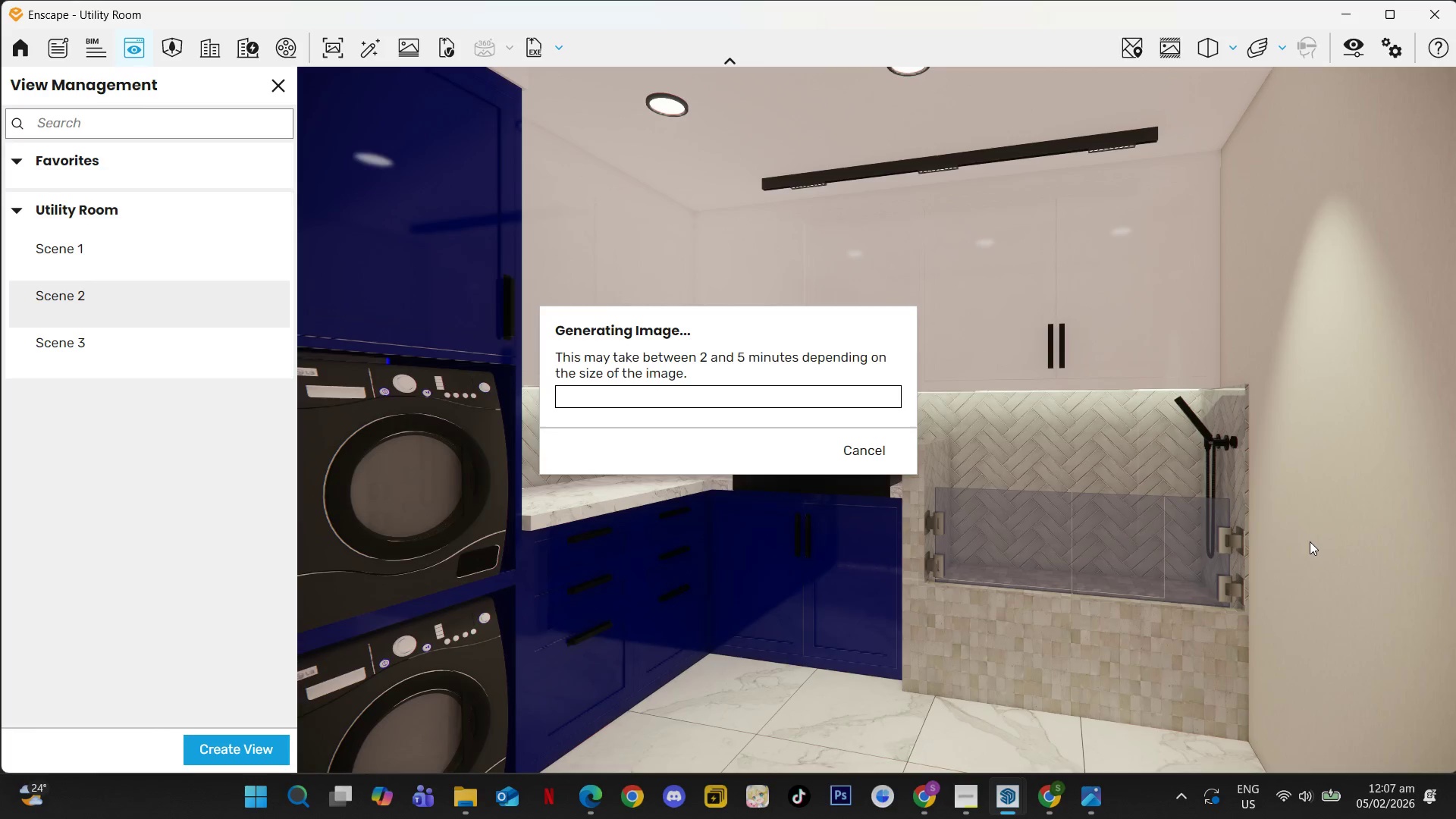 
left_click([919, 441])
 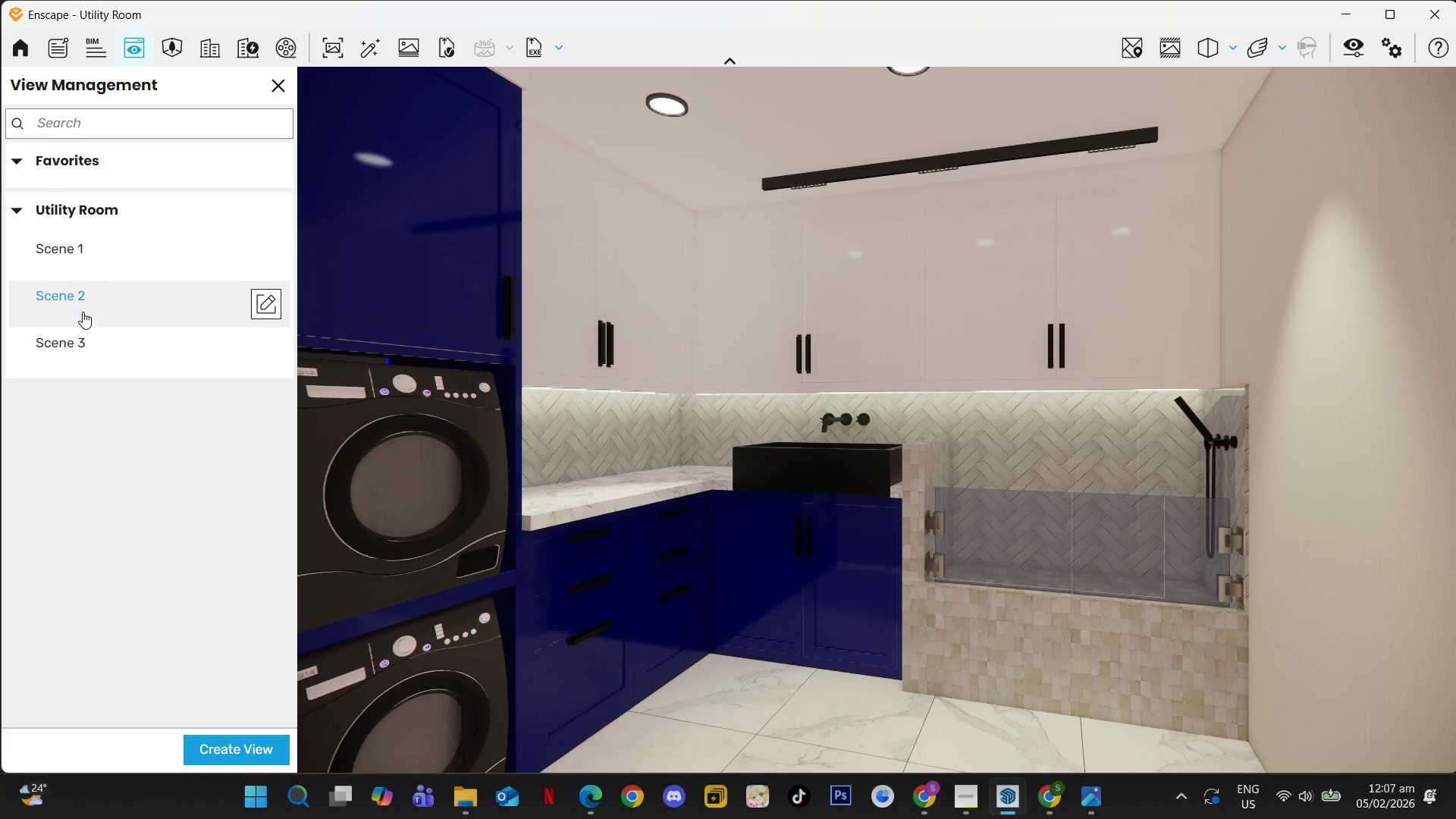 
left_click([93, 345])
 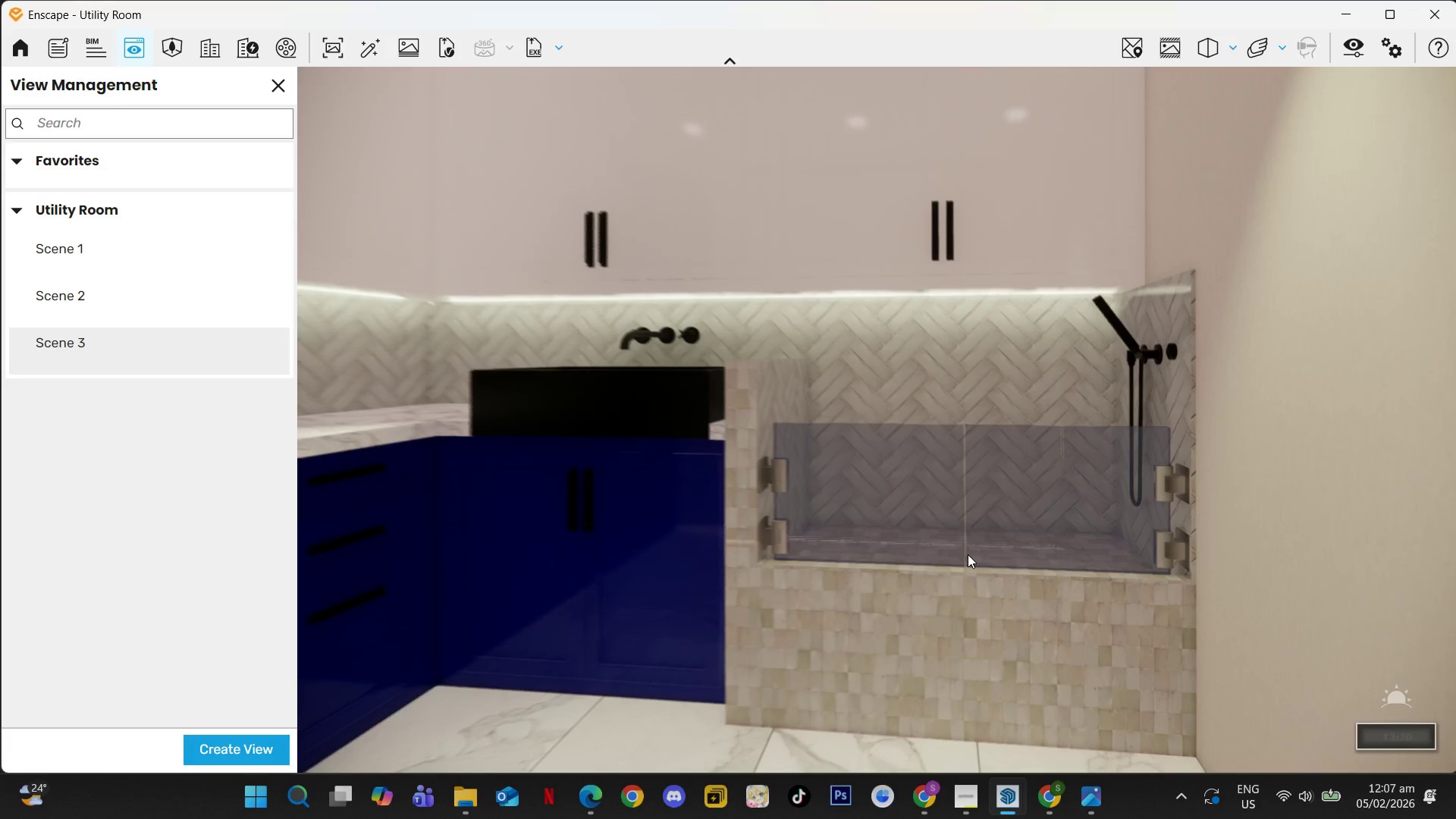 
left_click_drag(start_coordinate=[999, 517], to_coordinate=[1031, 422])
 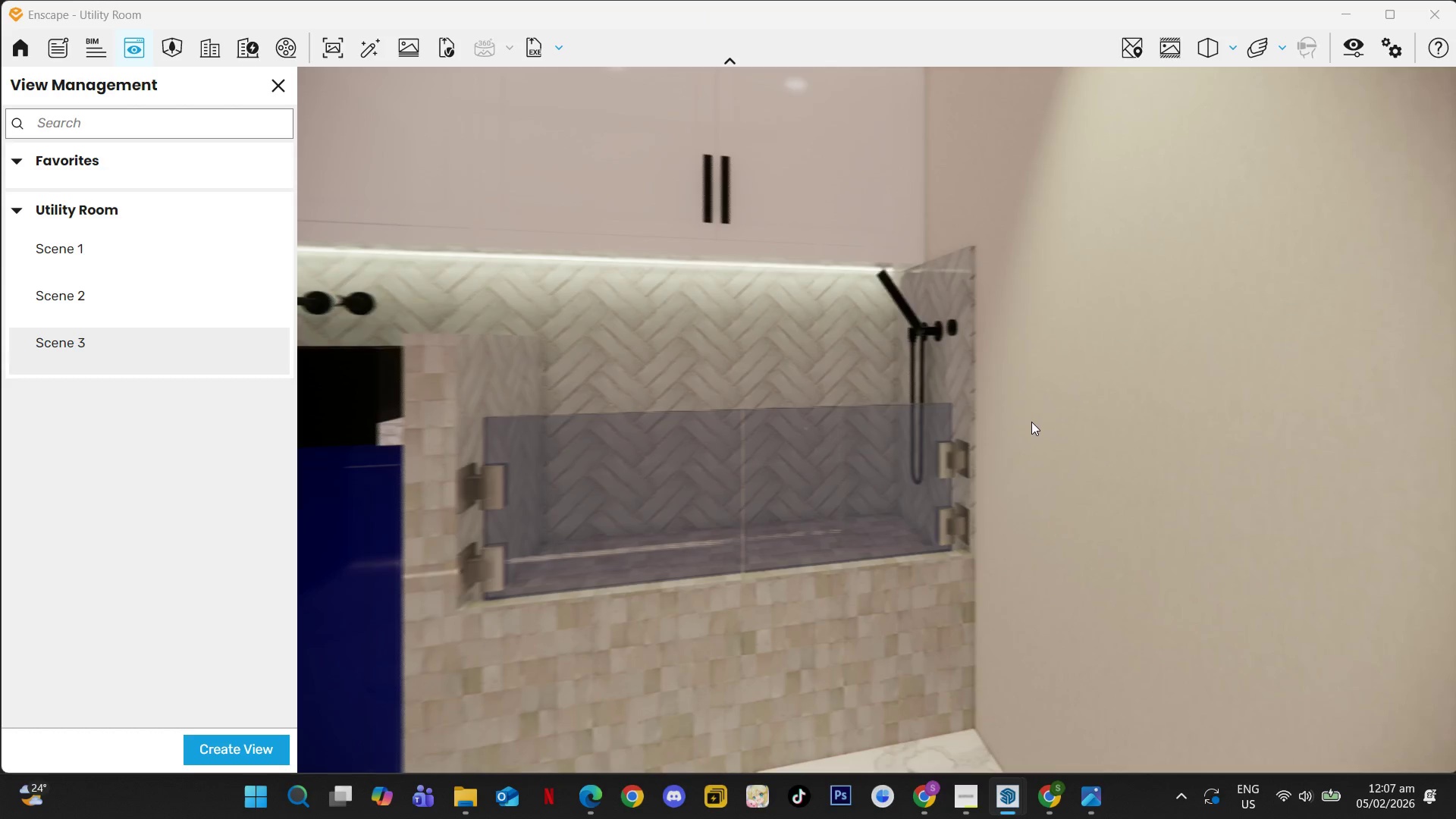 
type(aa)
 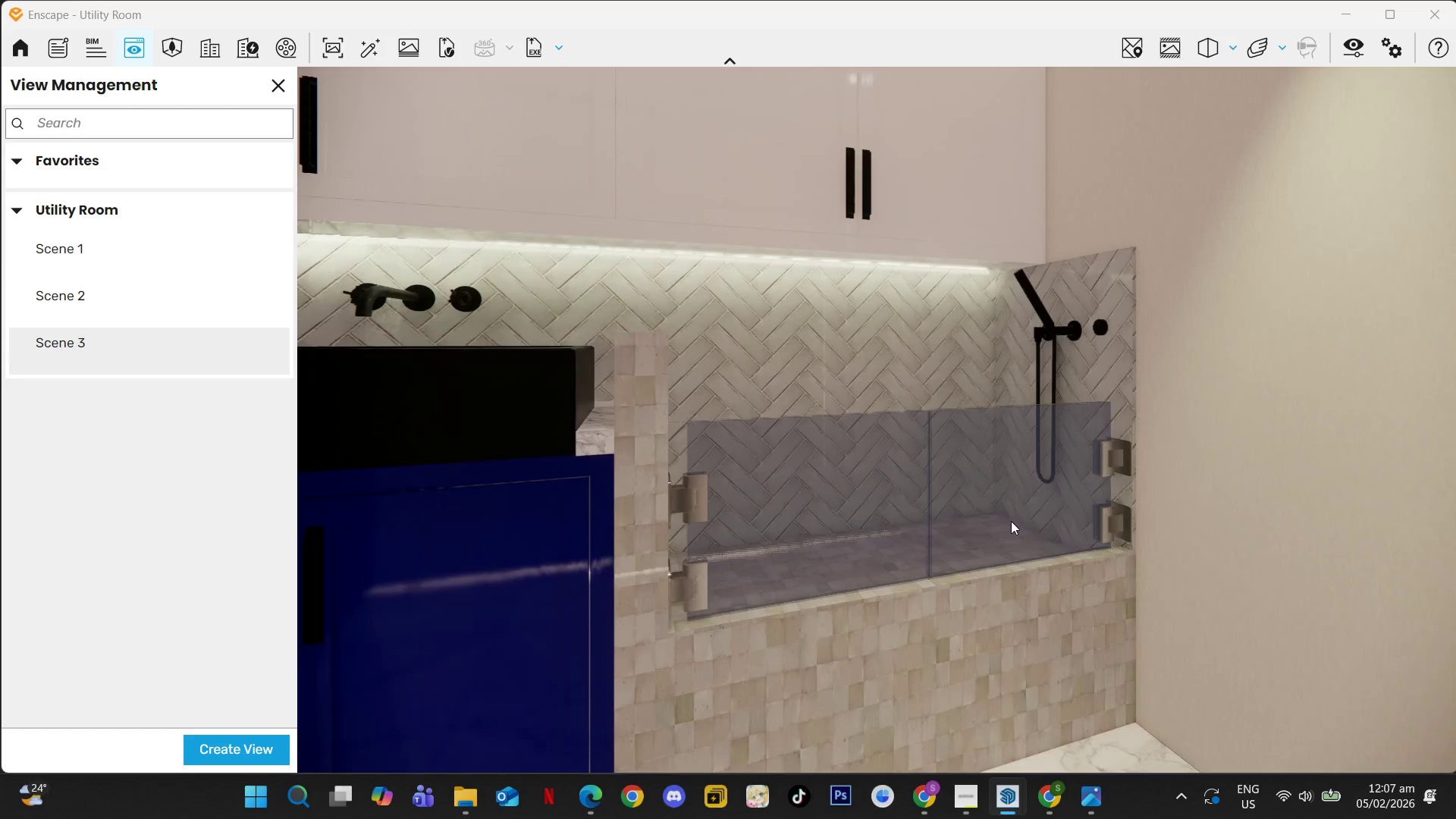 
left_click_drag(start_coordinate=[1007, 525], to_coordinate=[799, 440])
 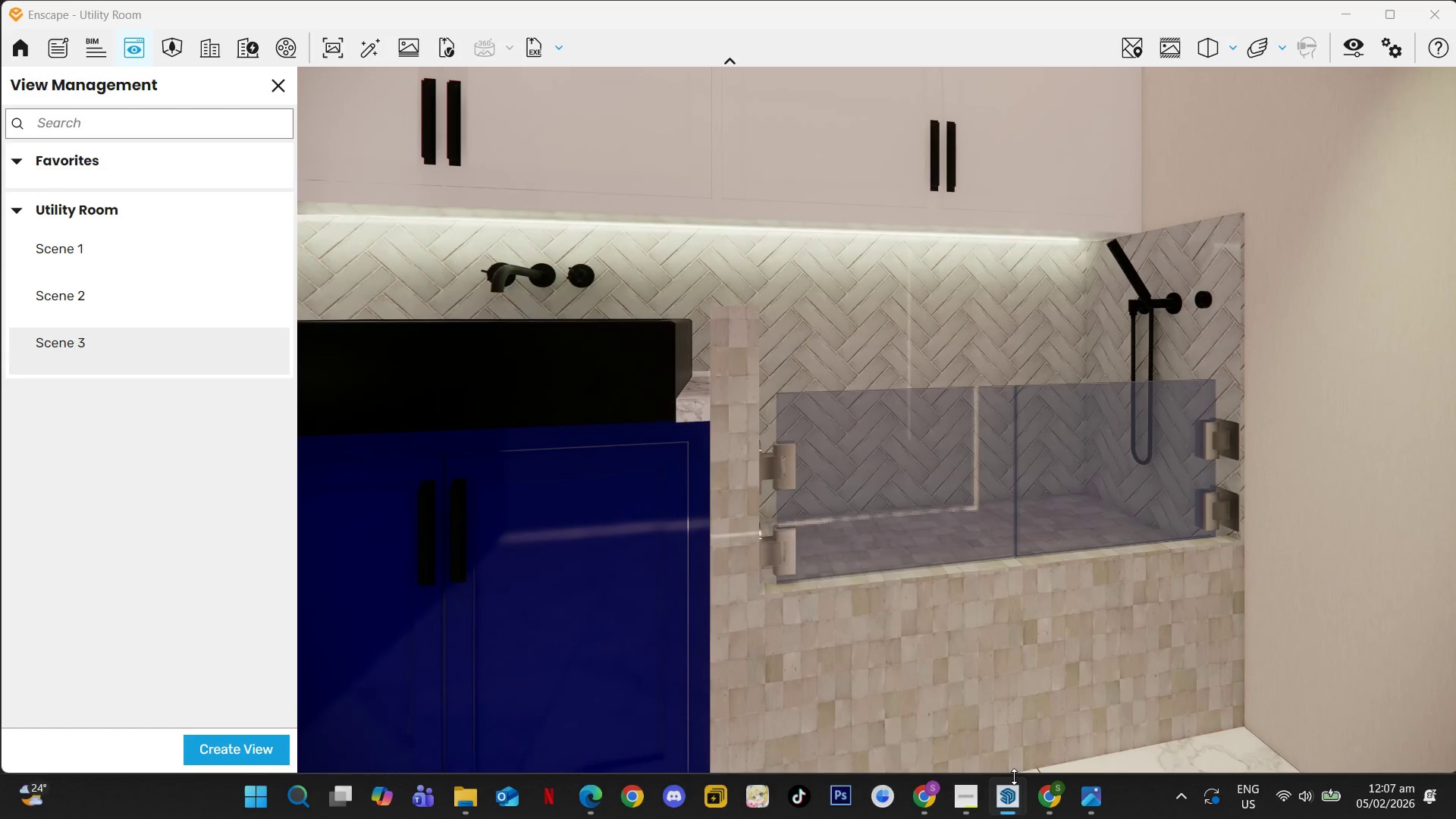 
left_click([971, 802])